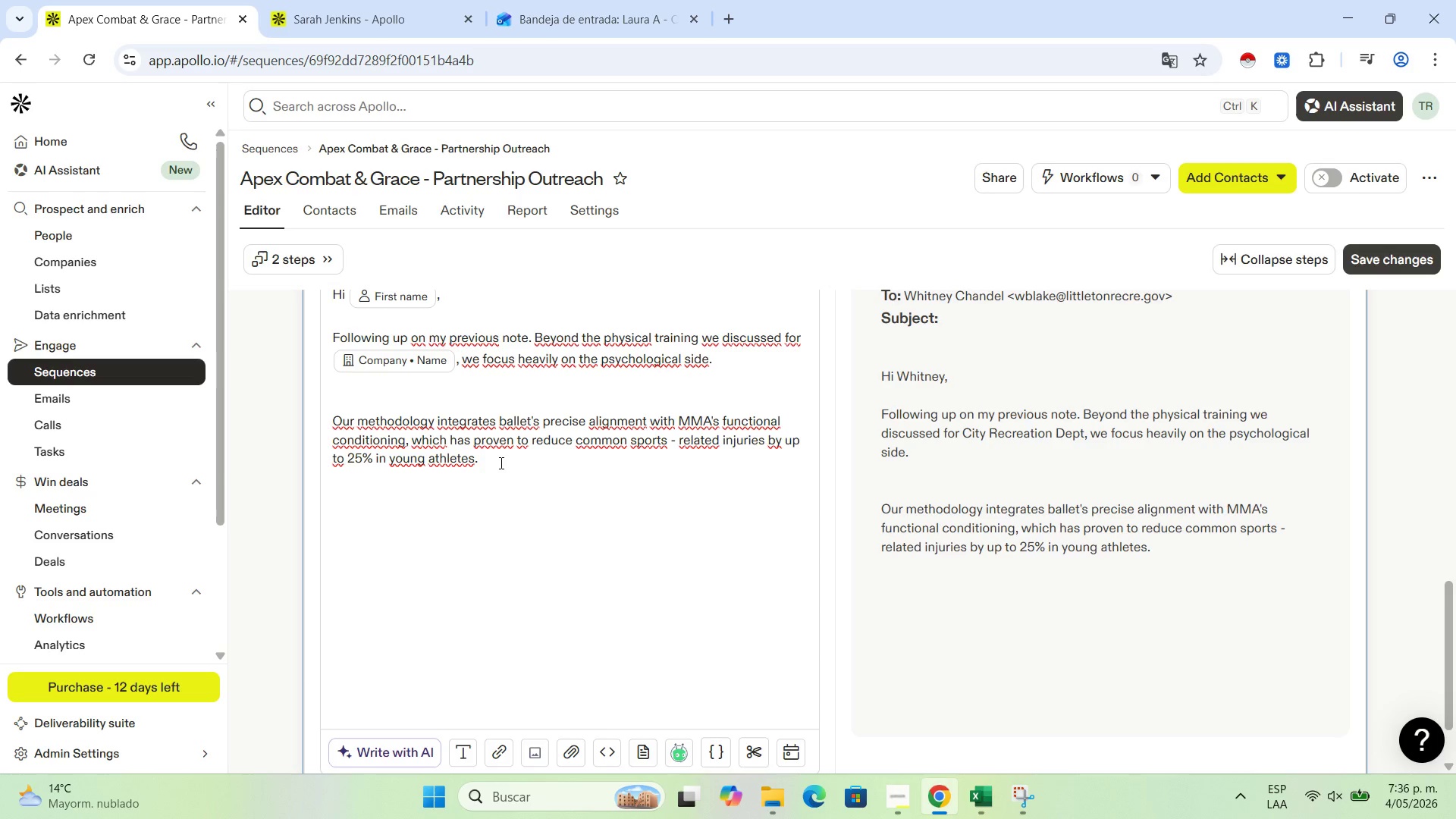 
scroll: coordinate [500, 463], scroll_direction: none, amount: 0.0
 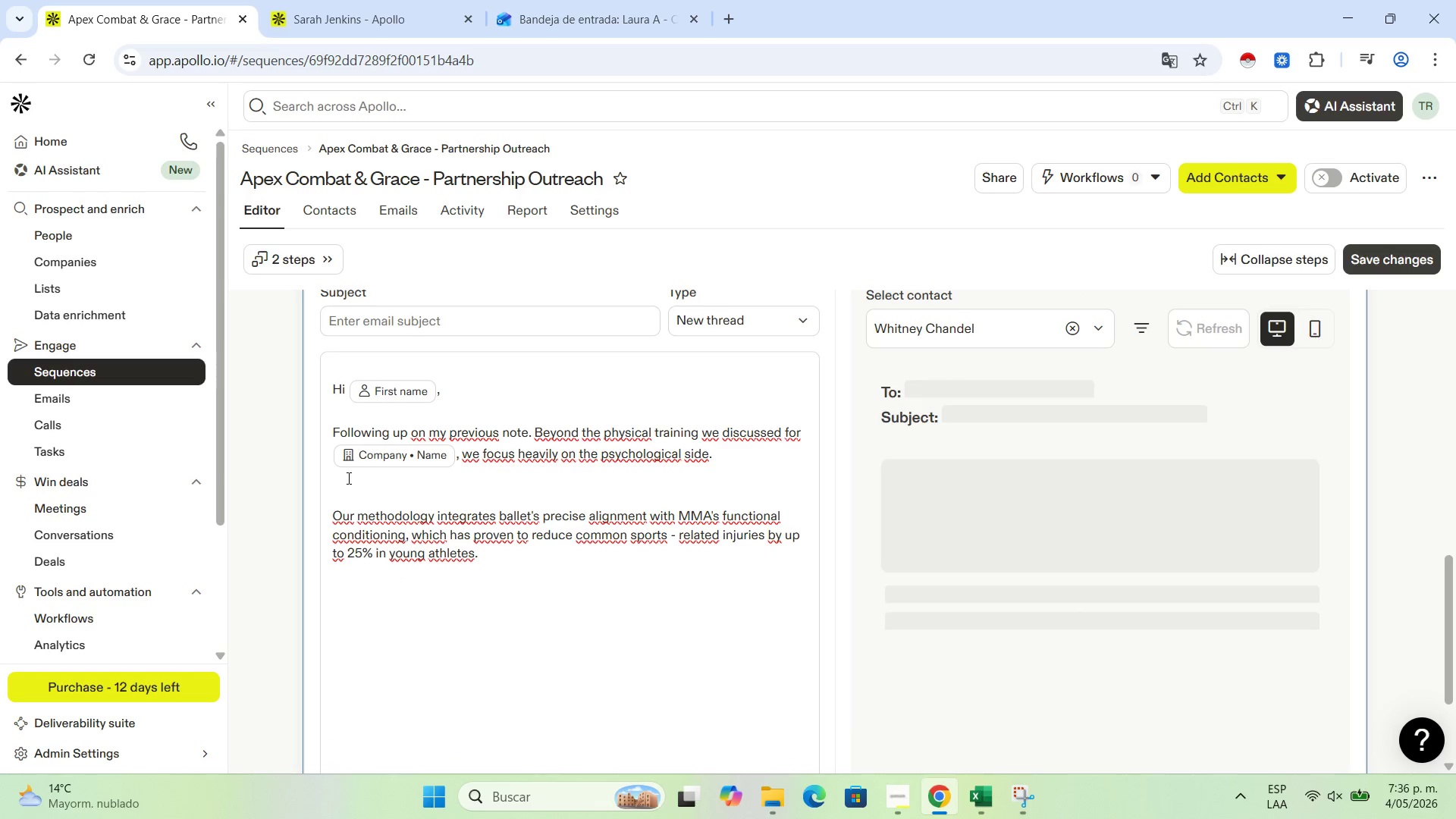 
left_click([347, 477])
 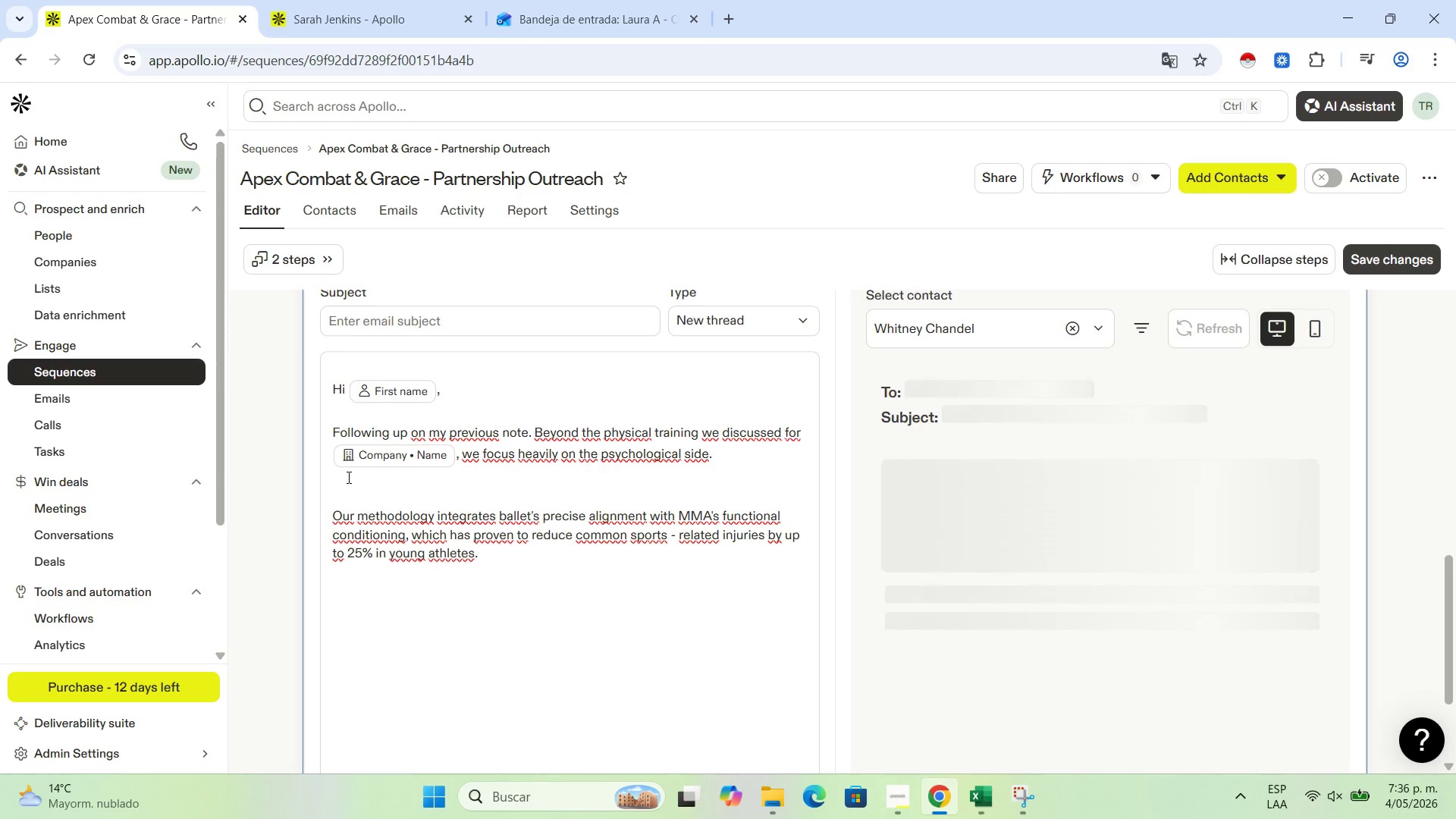 
key(Backspace)
 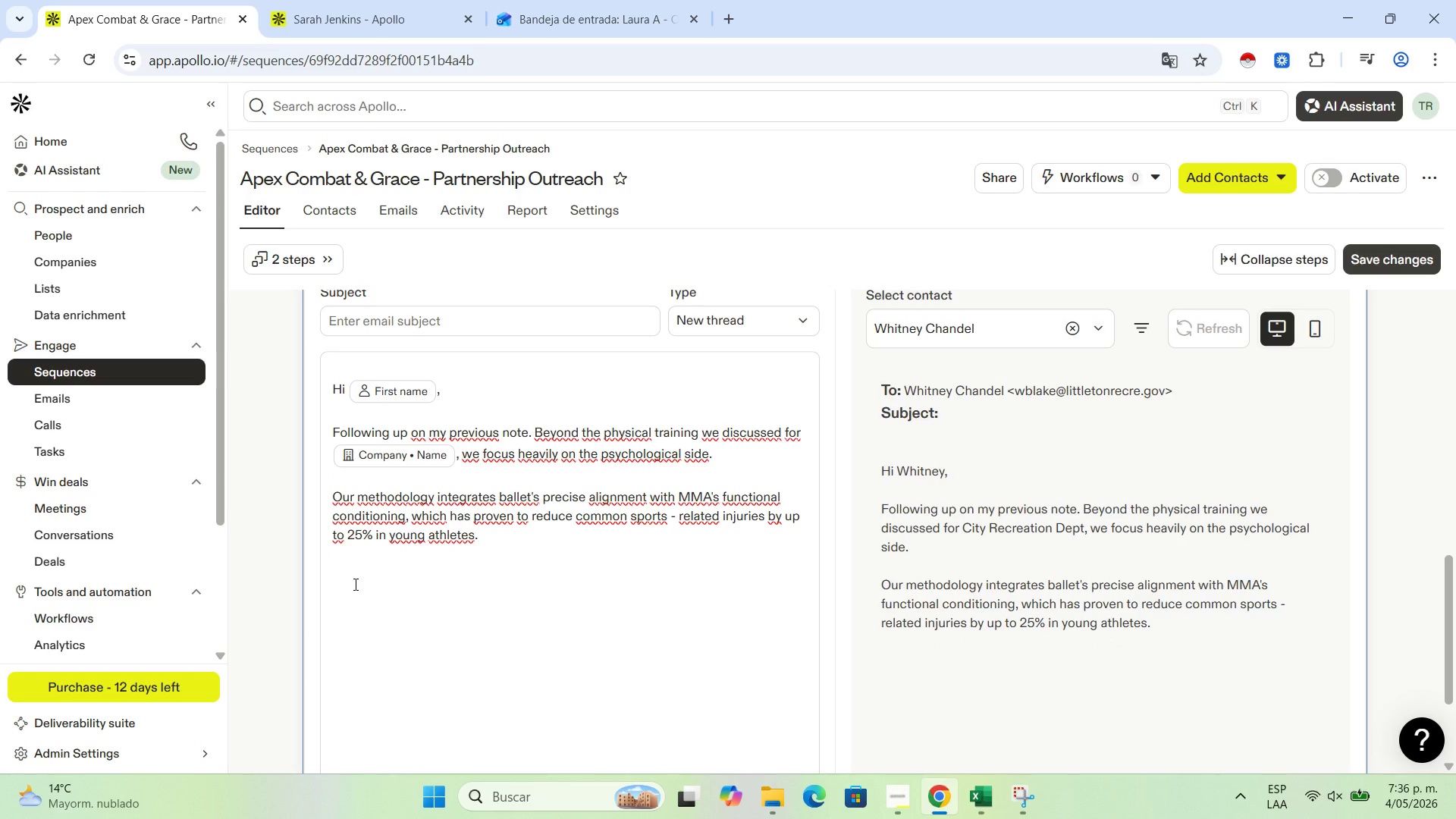 
wait(8.66)
 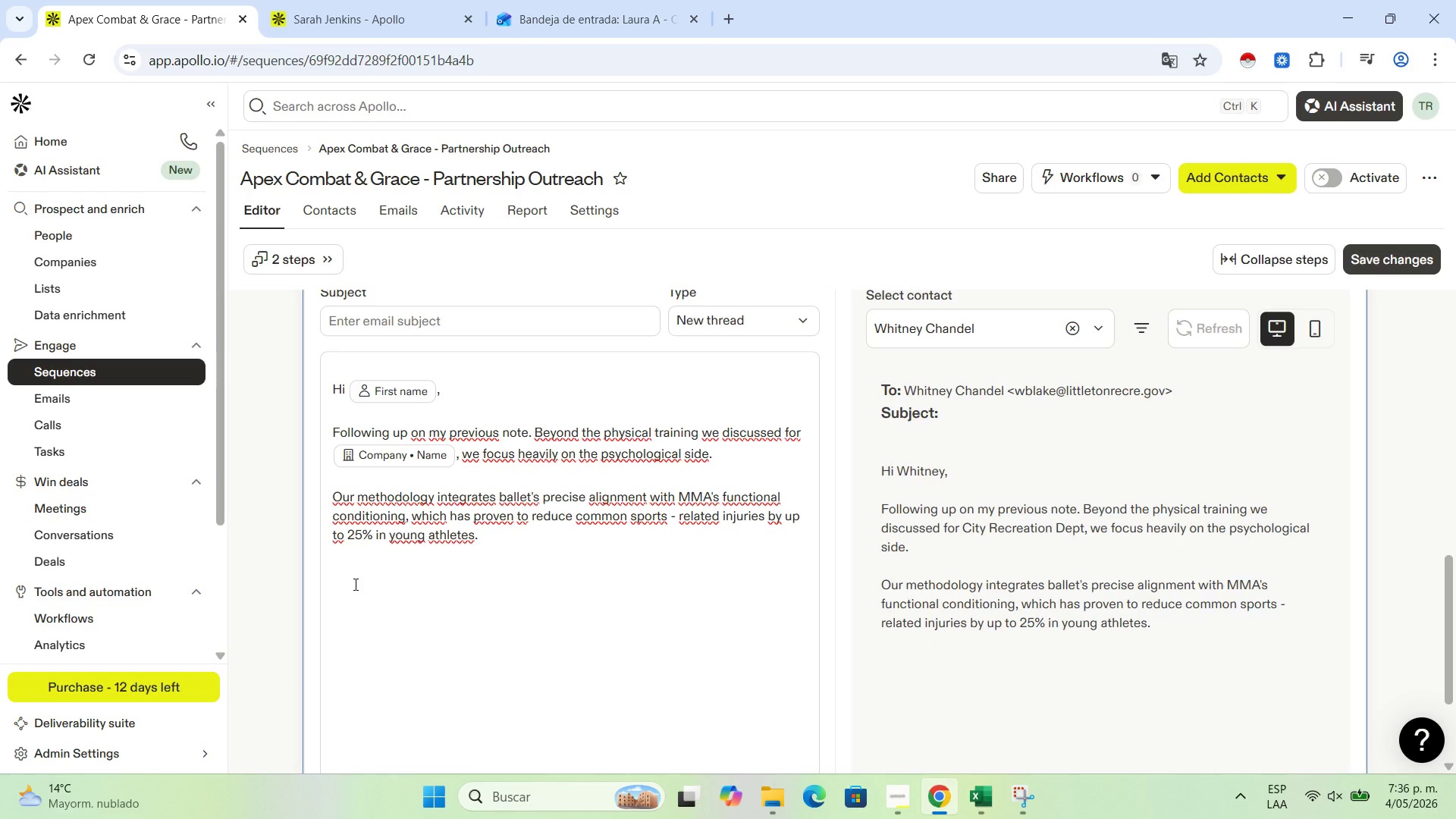 
type(Is mental resilience a priority for your athletic prom)
key(Backspace)
type(grams this years )
 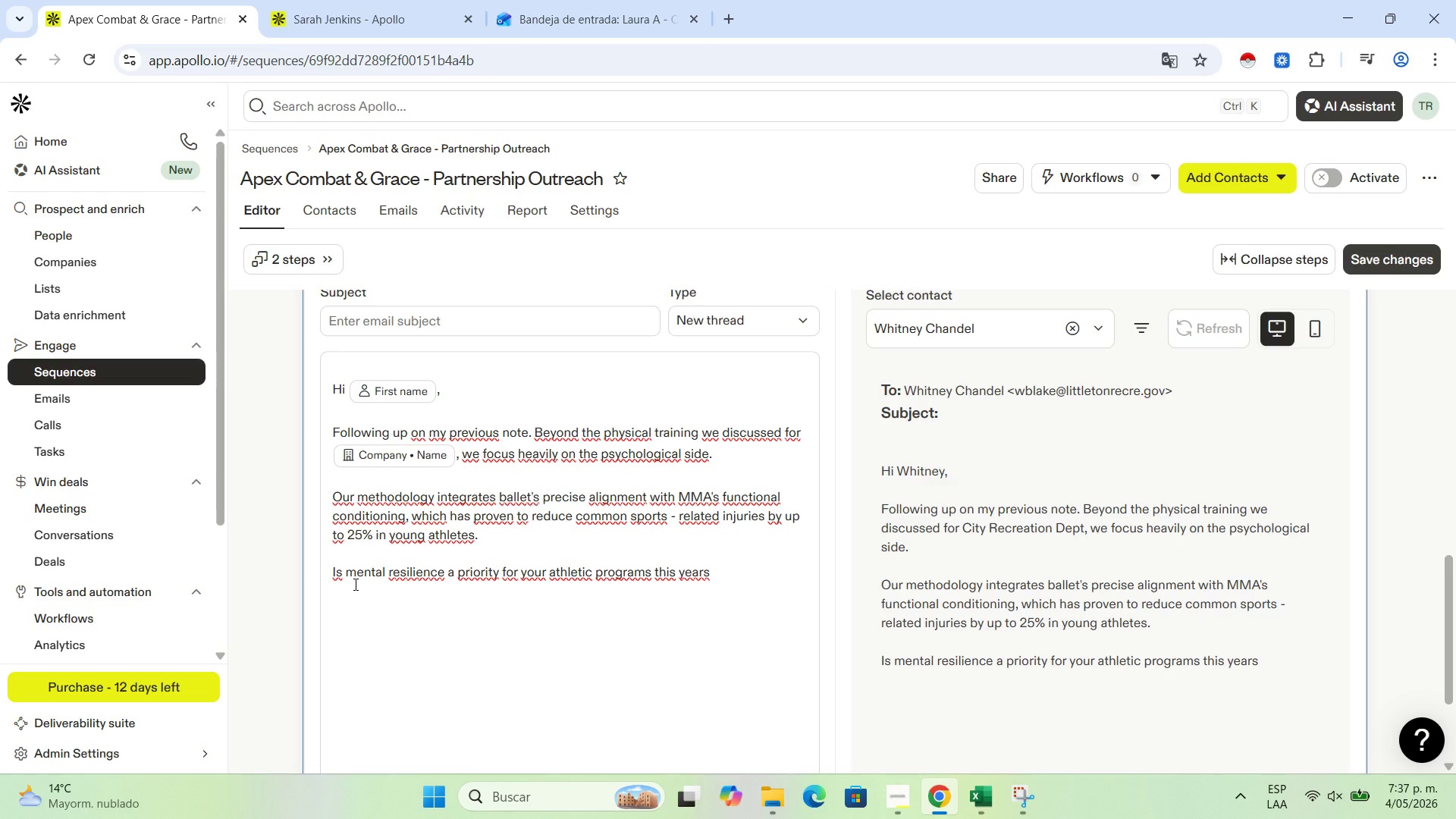 
wait(5.64)
 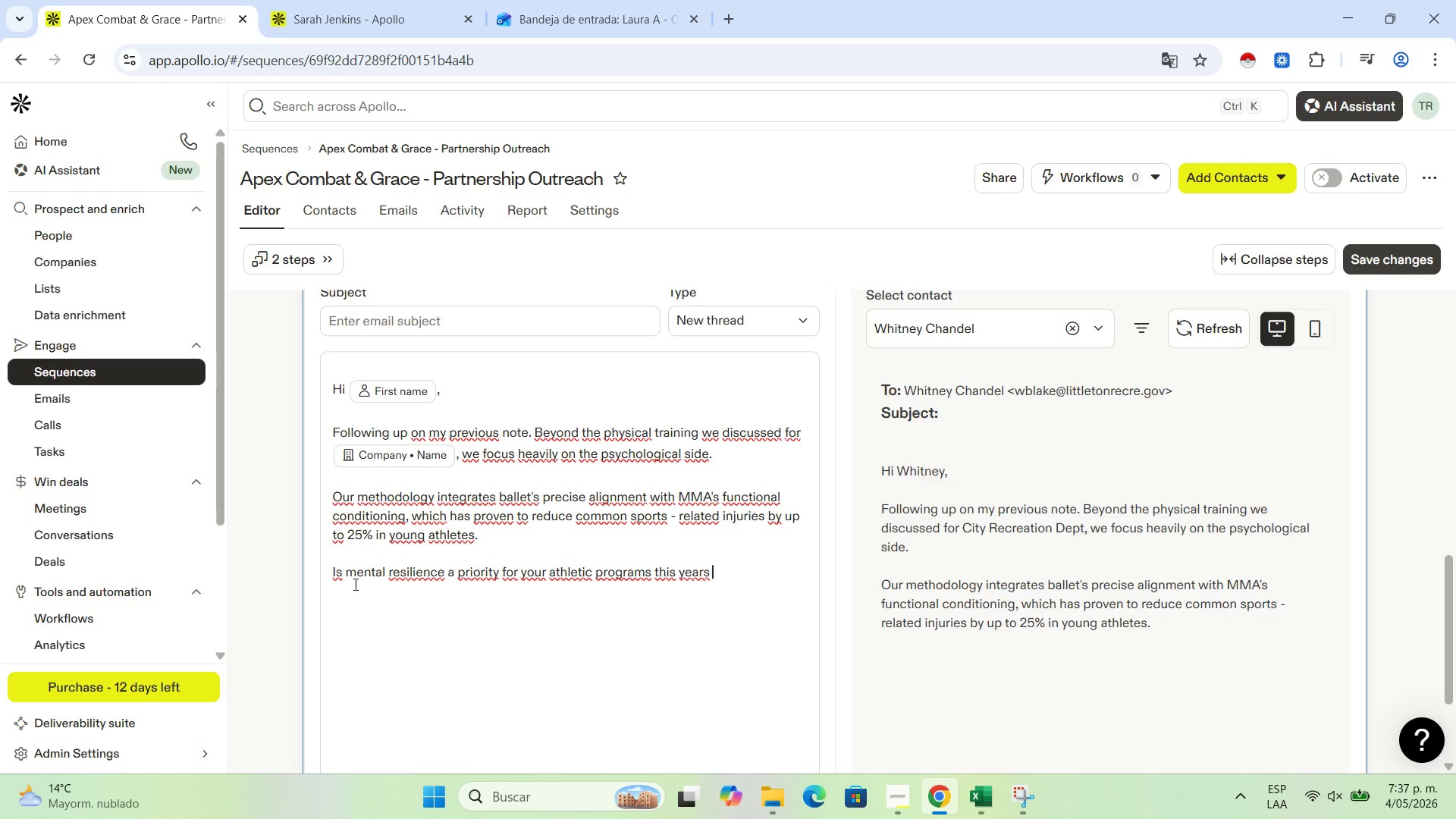 
key(Backspace)
 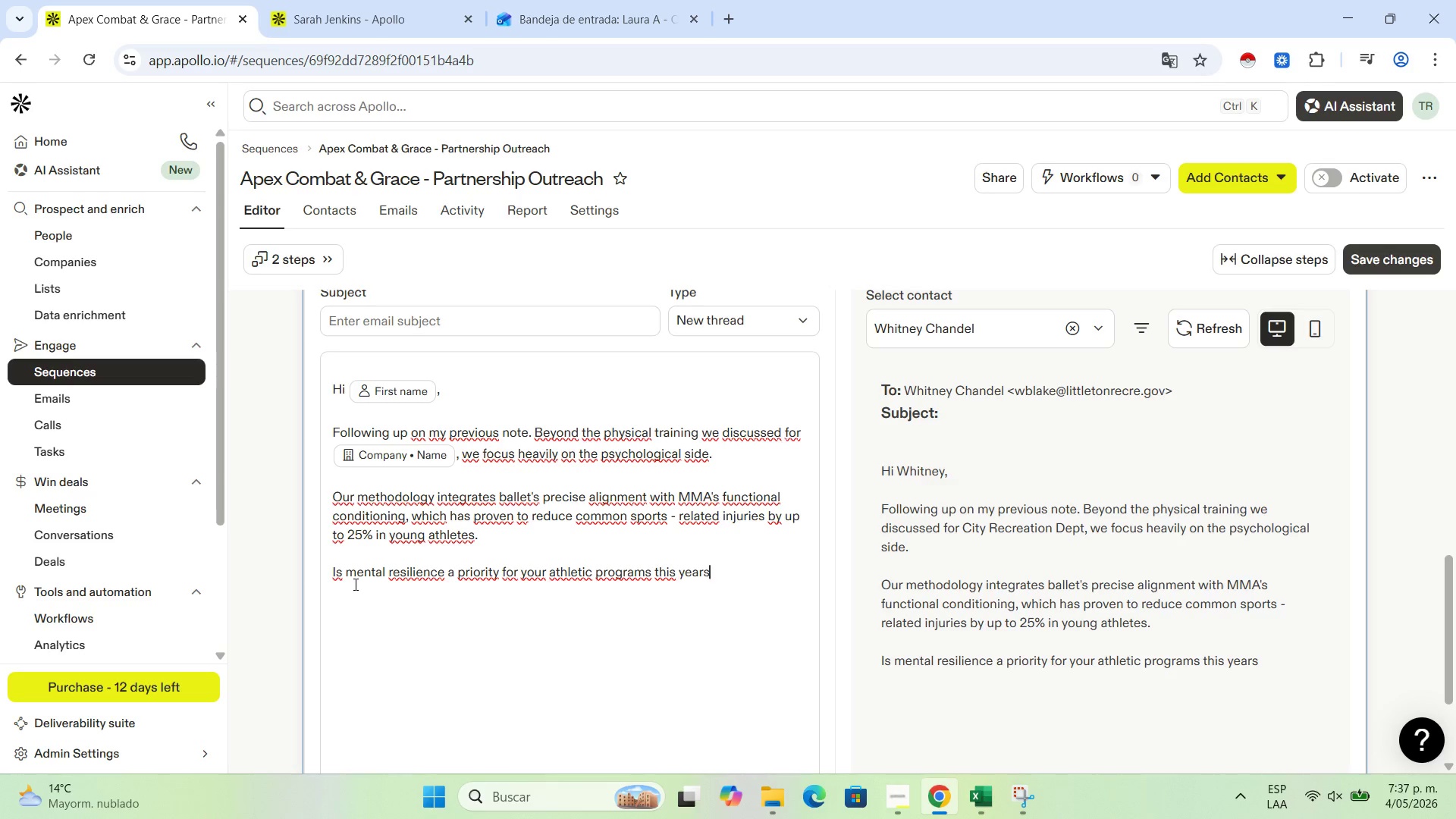 
key(Period)
 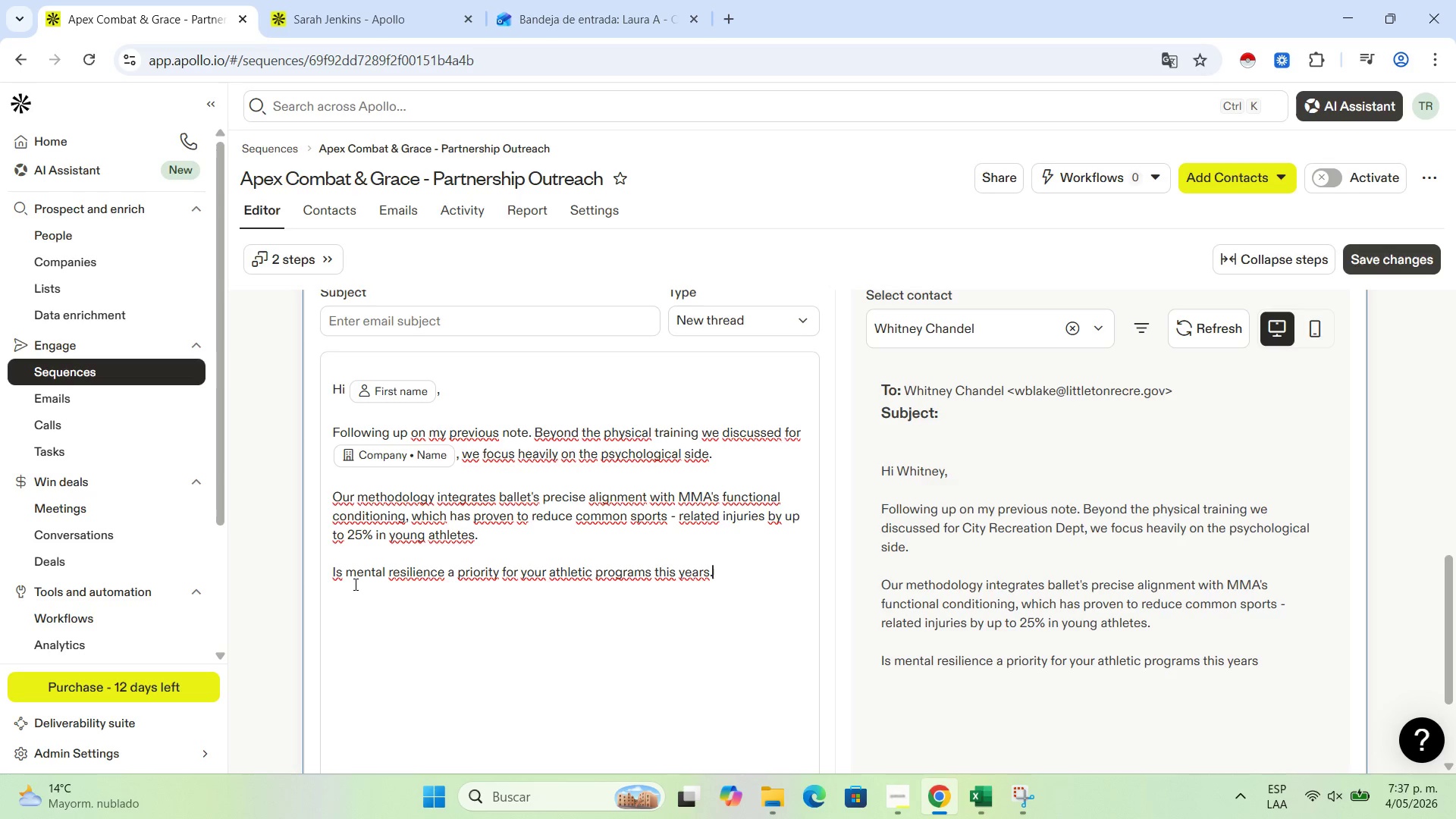 
key(Backspace)
 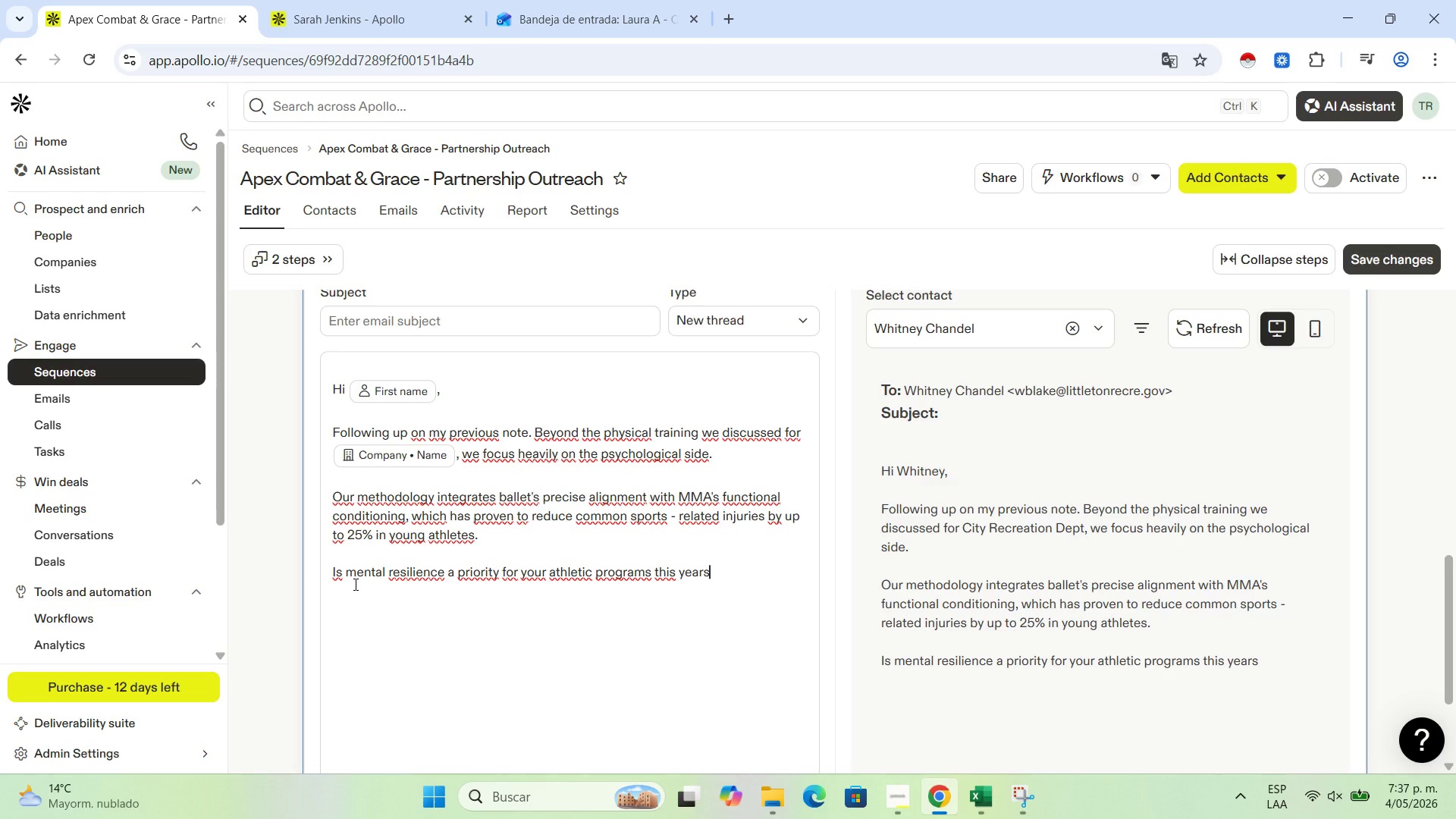 
key(Shift+BracketLeft)
 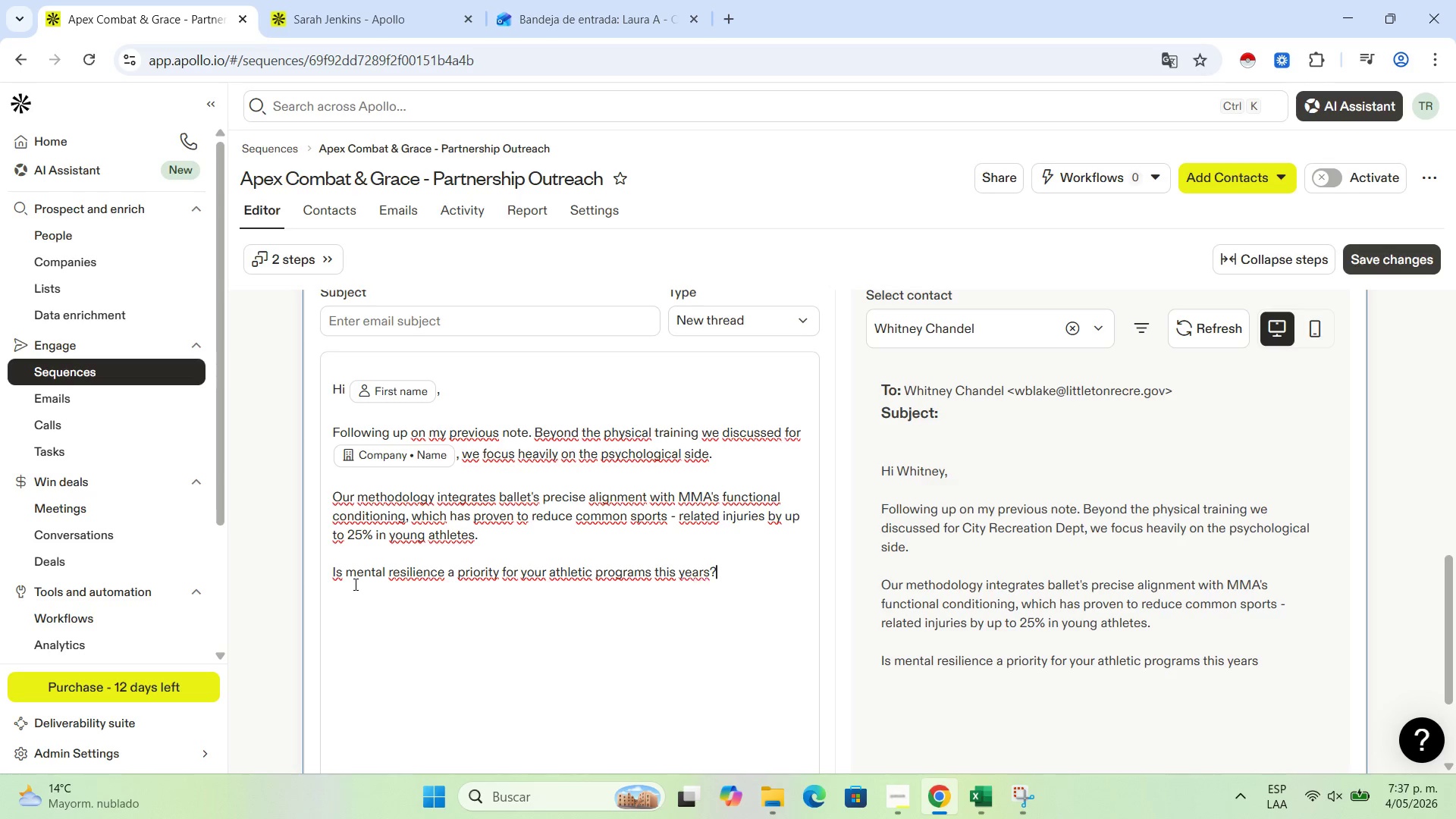 
key(Shift+Enter)
 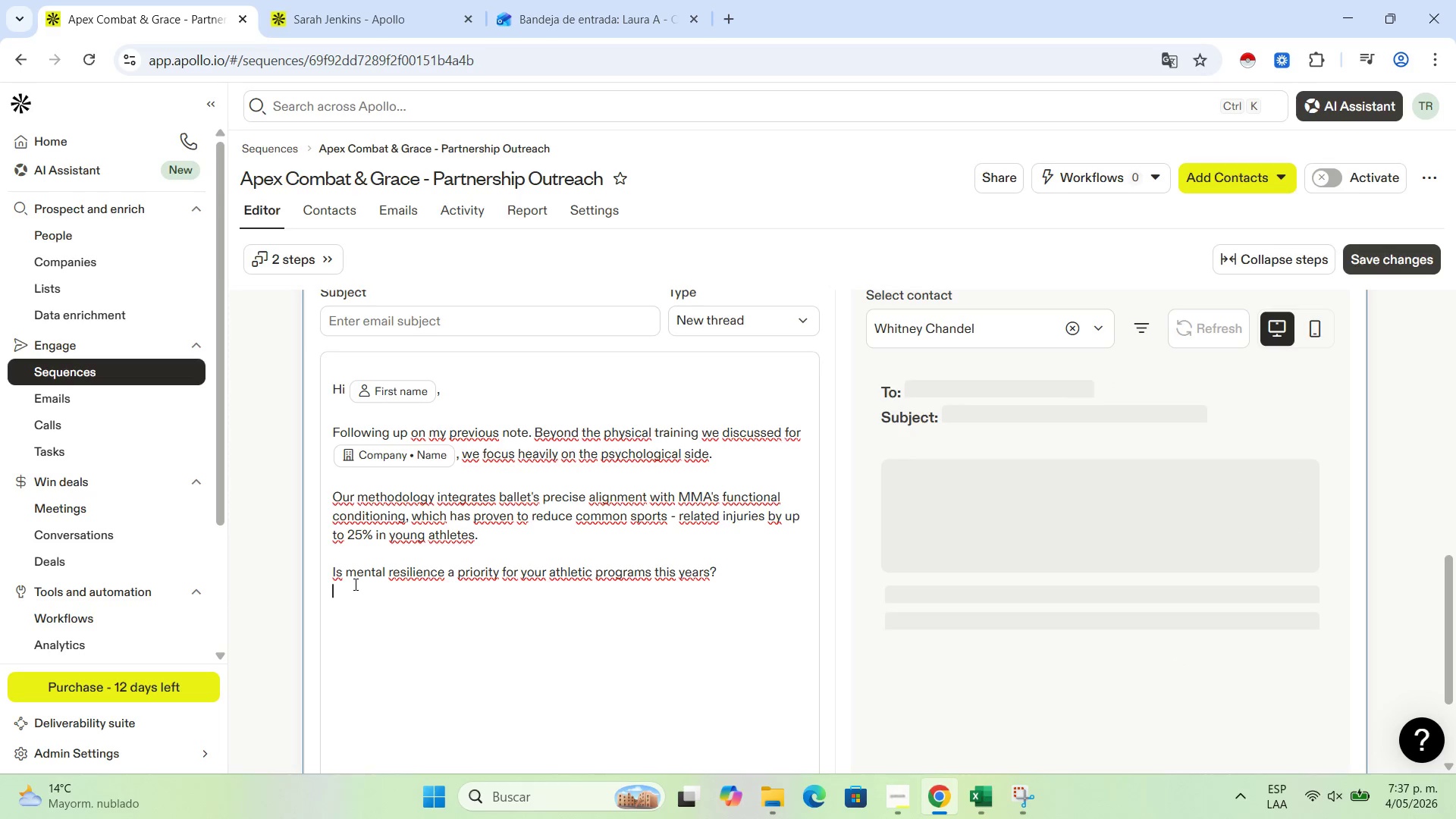 
key(Shift+Enter)
 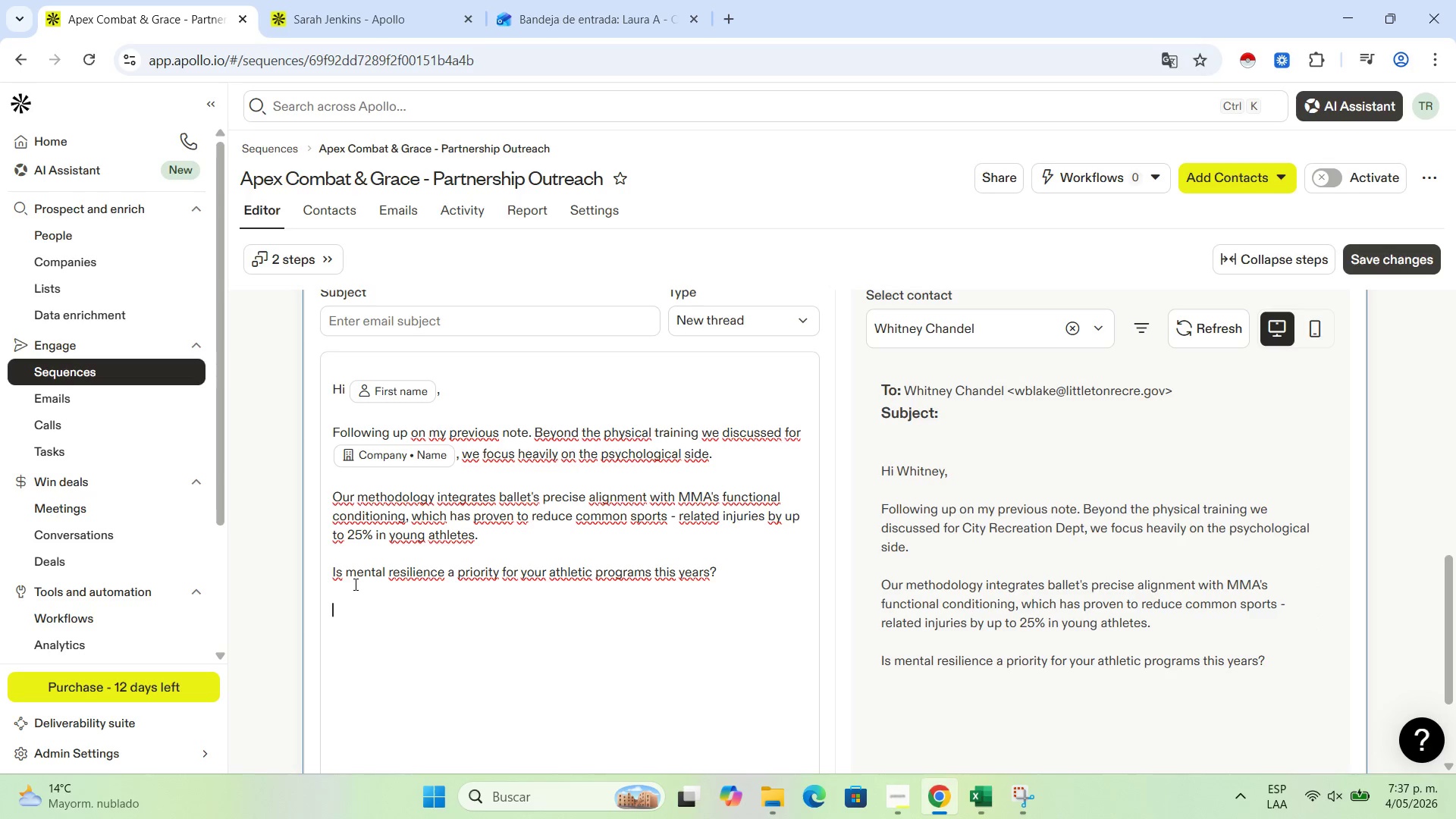 
type(Best,)
 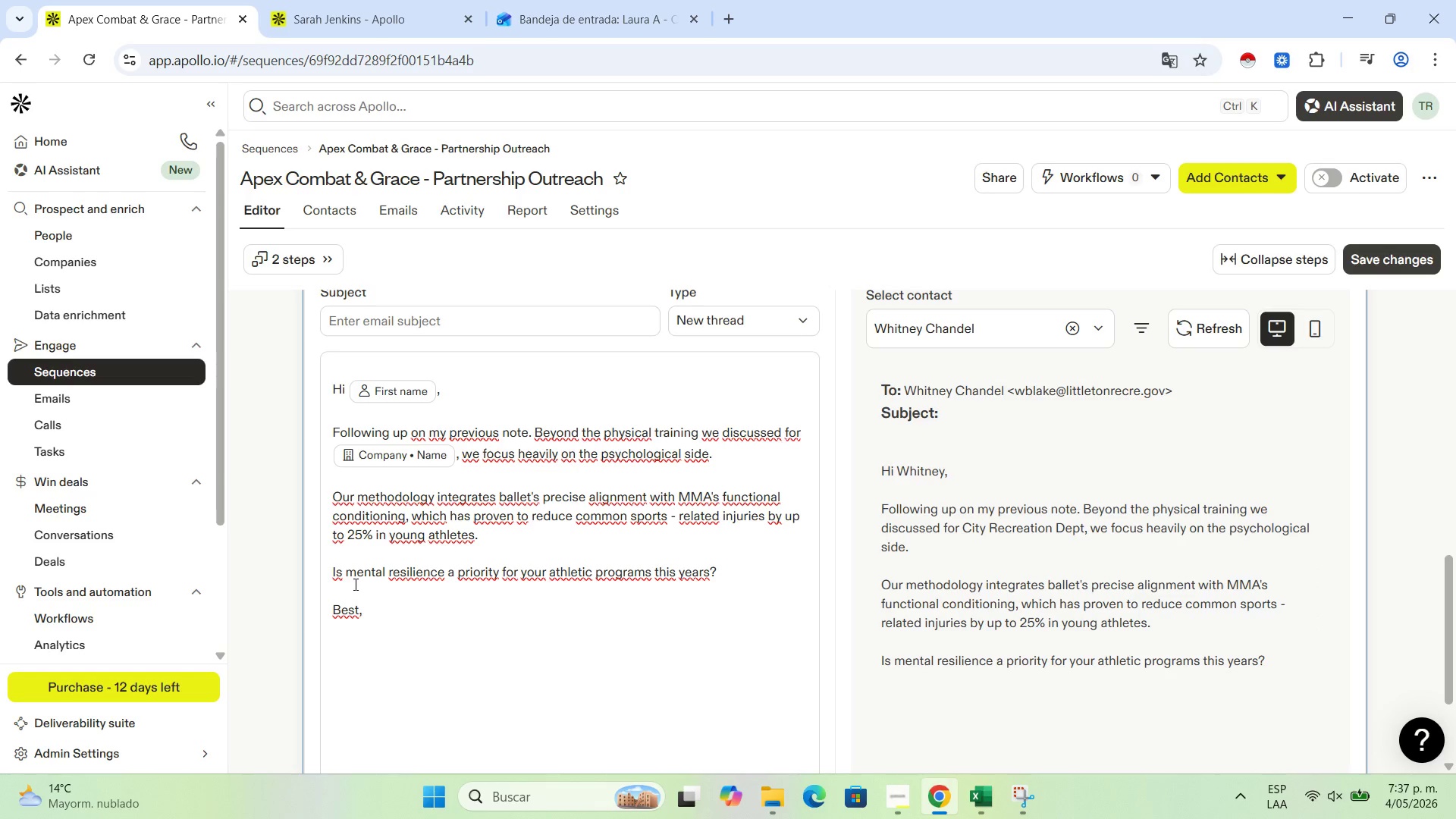 
key(Enter)
 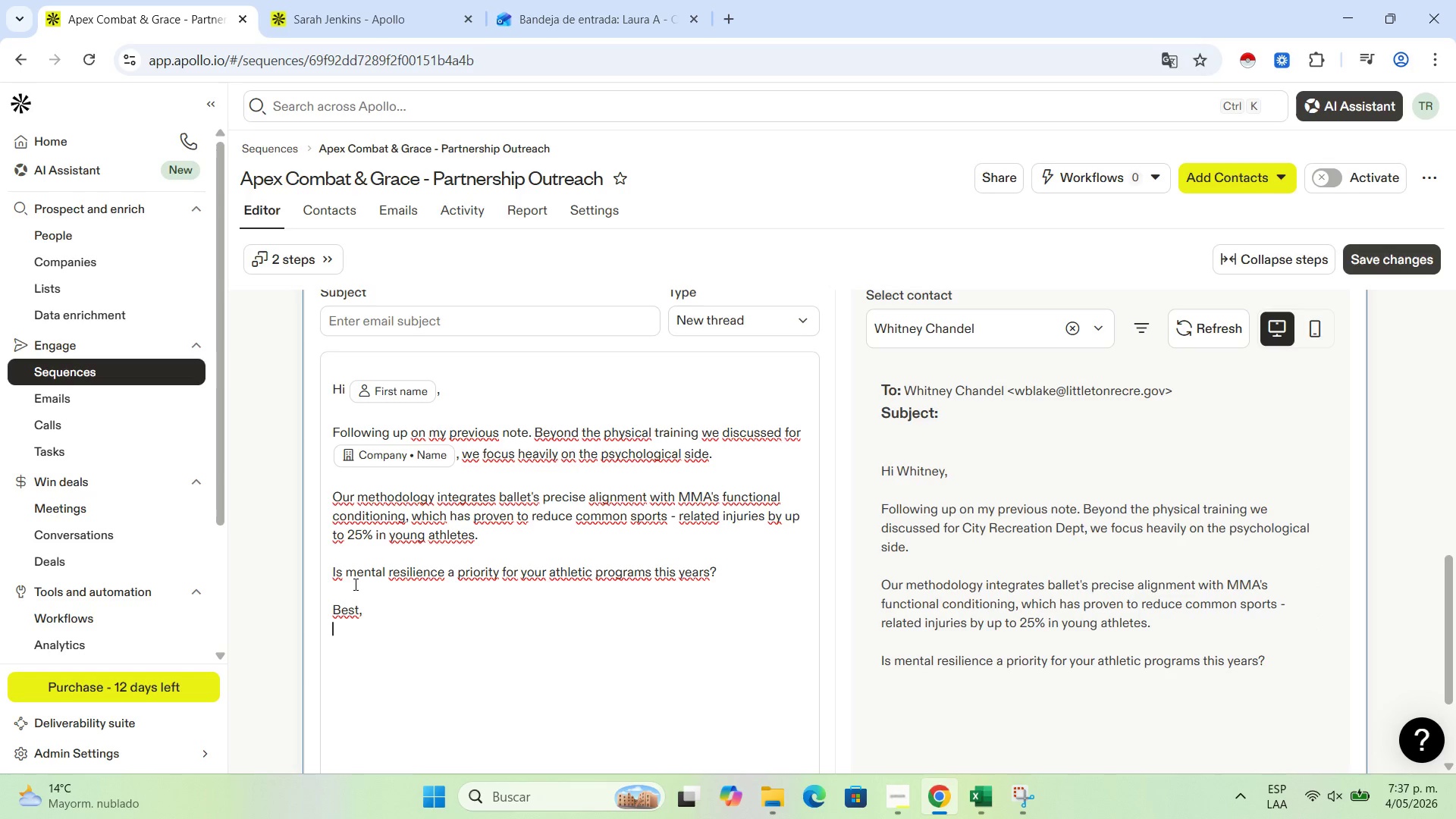 
type(Laura Agudlo)
key(Backspace)
type(elo )
 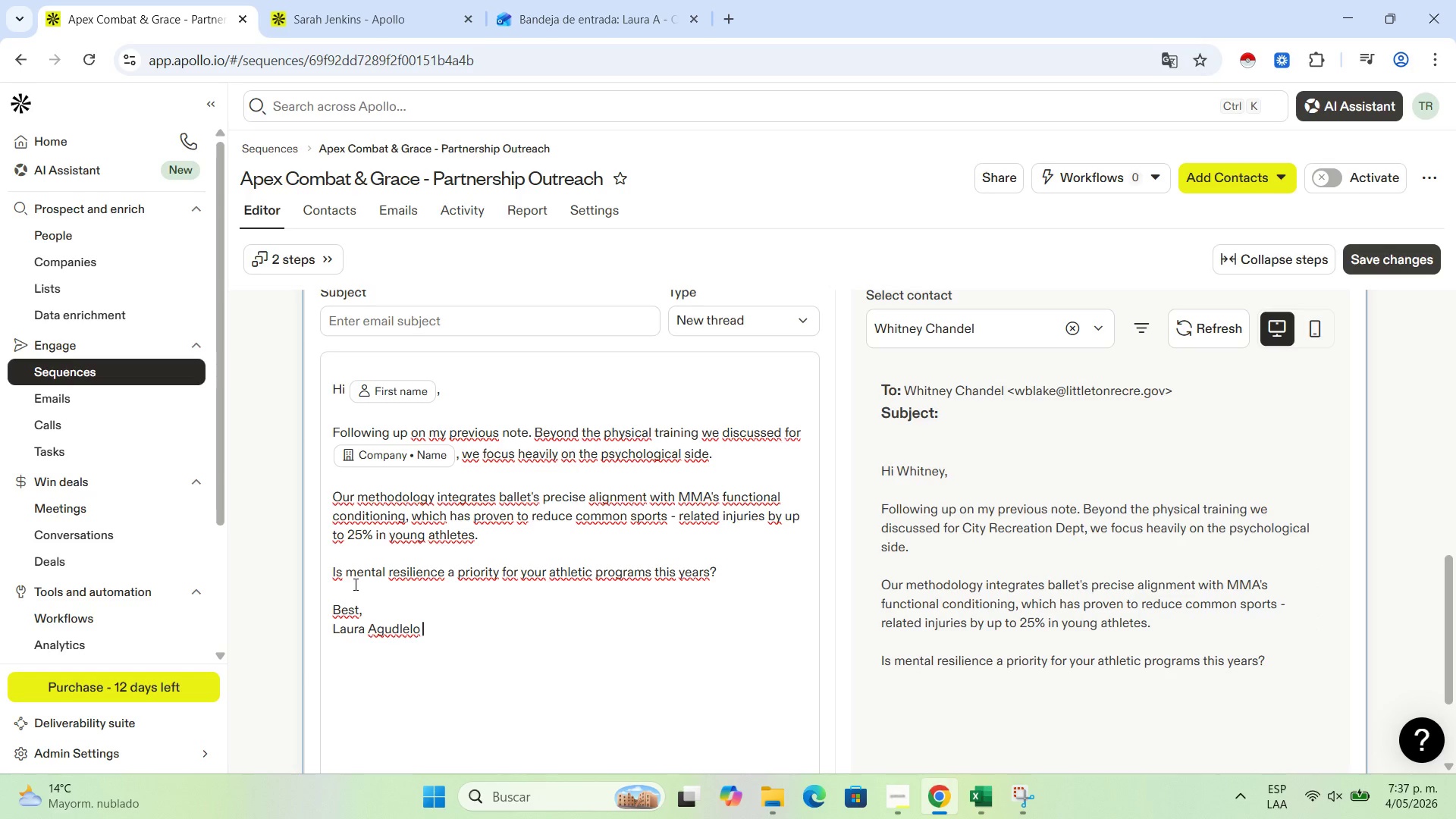 
wait(7.08)
 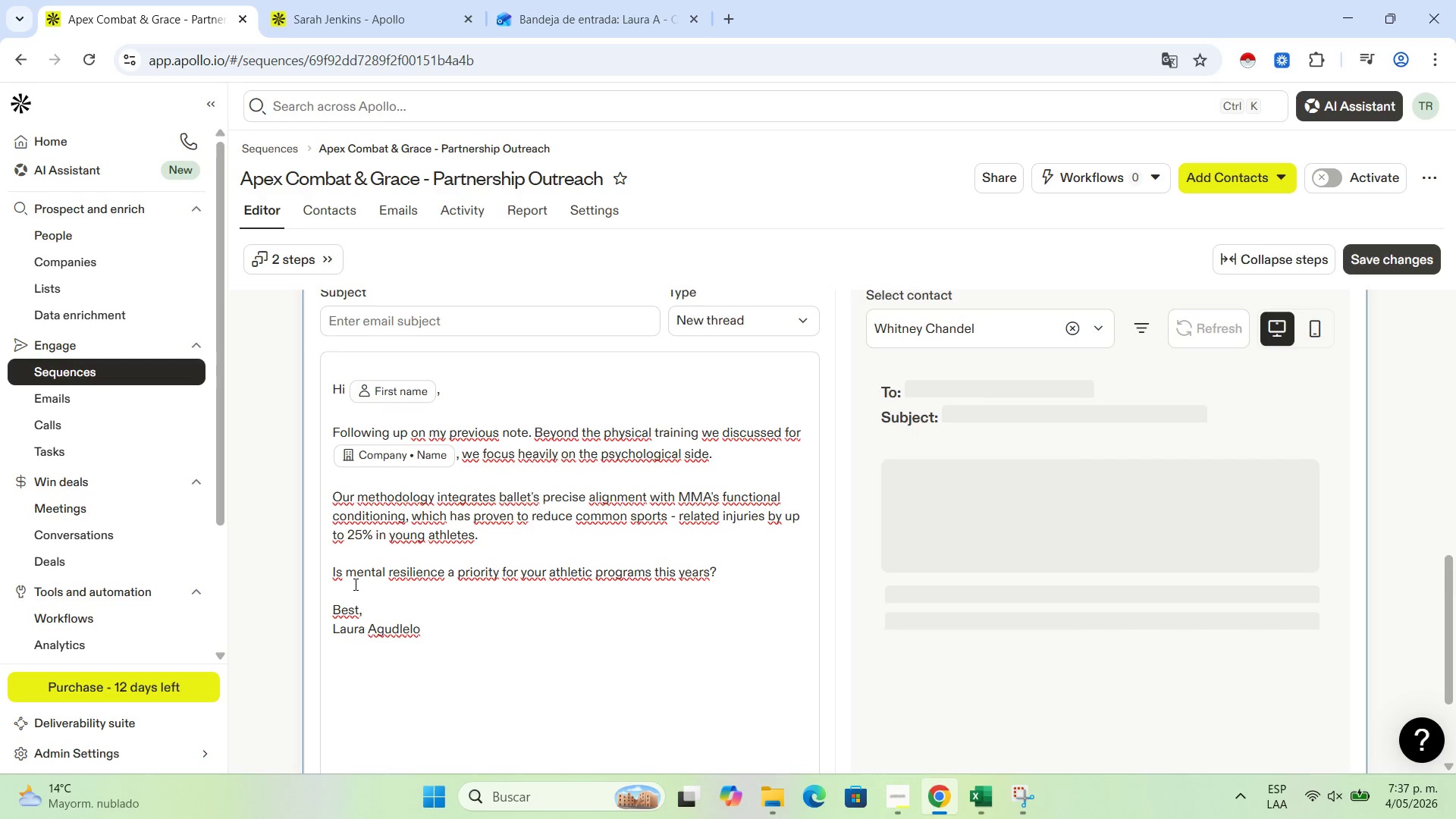 
key(Backspace)
key(Backspace)
key(Backspace)
key(Backspace)
key(Backspace)
type(elo )
key(Backspace)
type(.)
 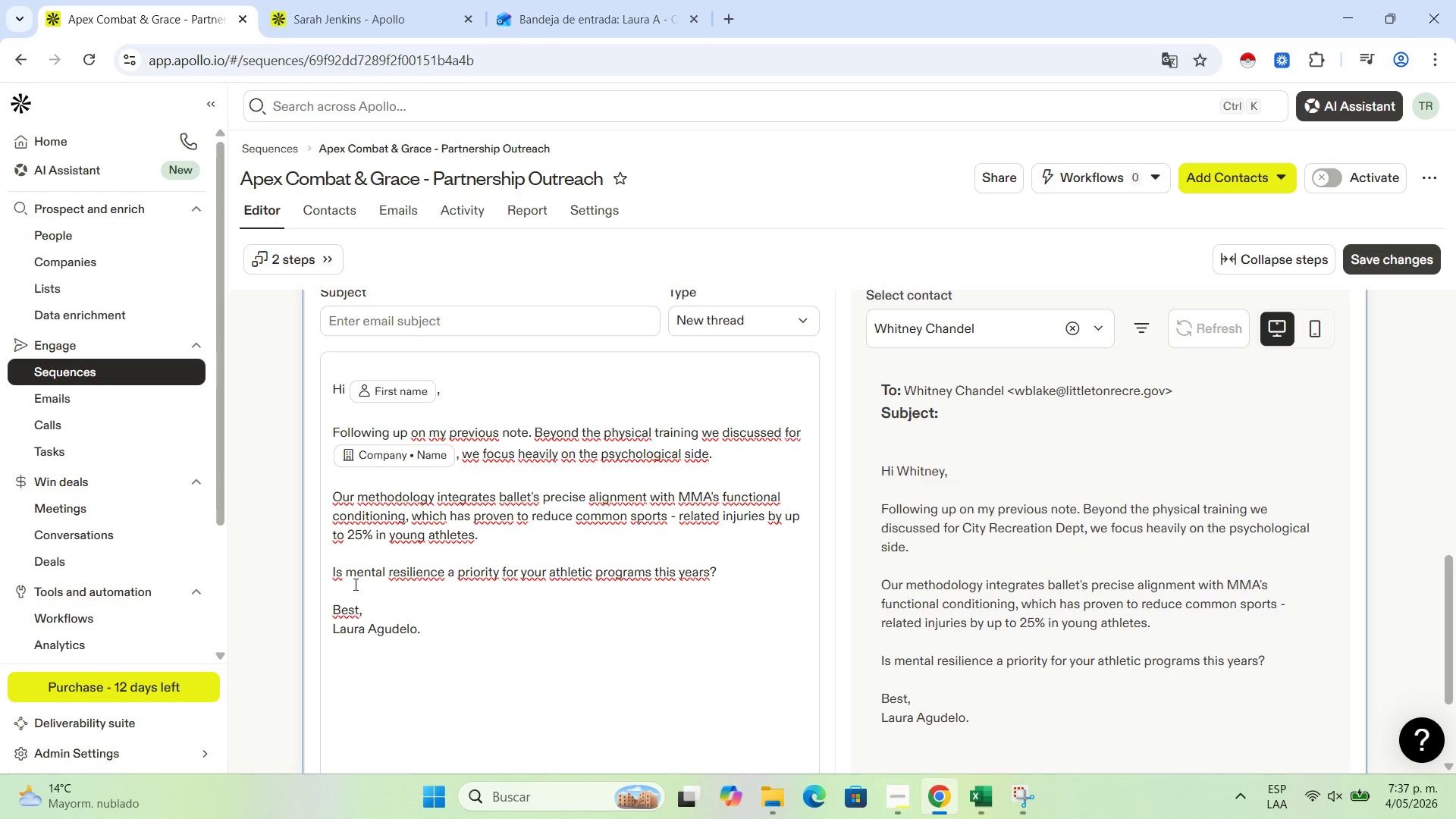 
wait(6.55)
 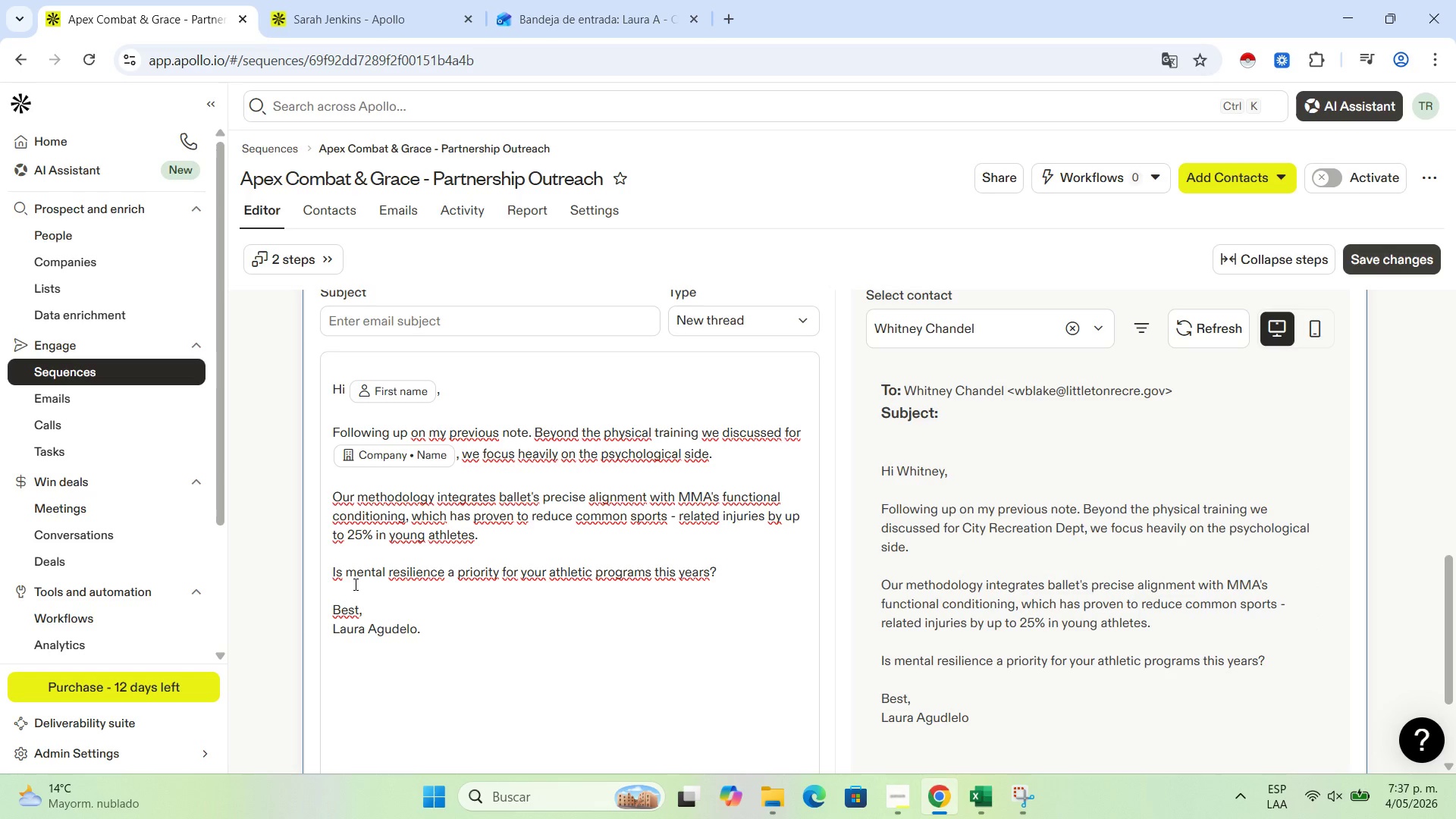 
scroll: coordinate [562, 568], scroll_direction: down, amount: 10.0
 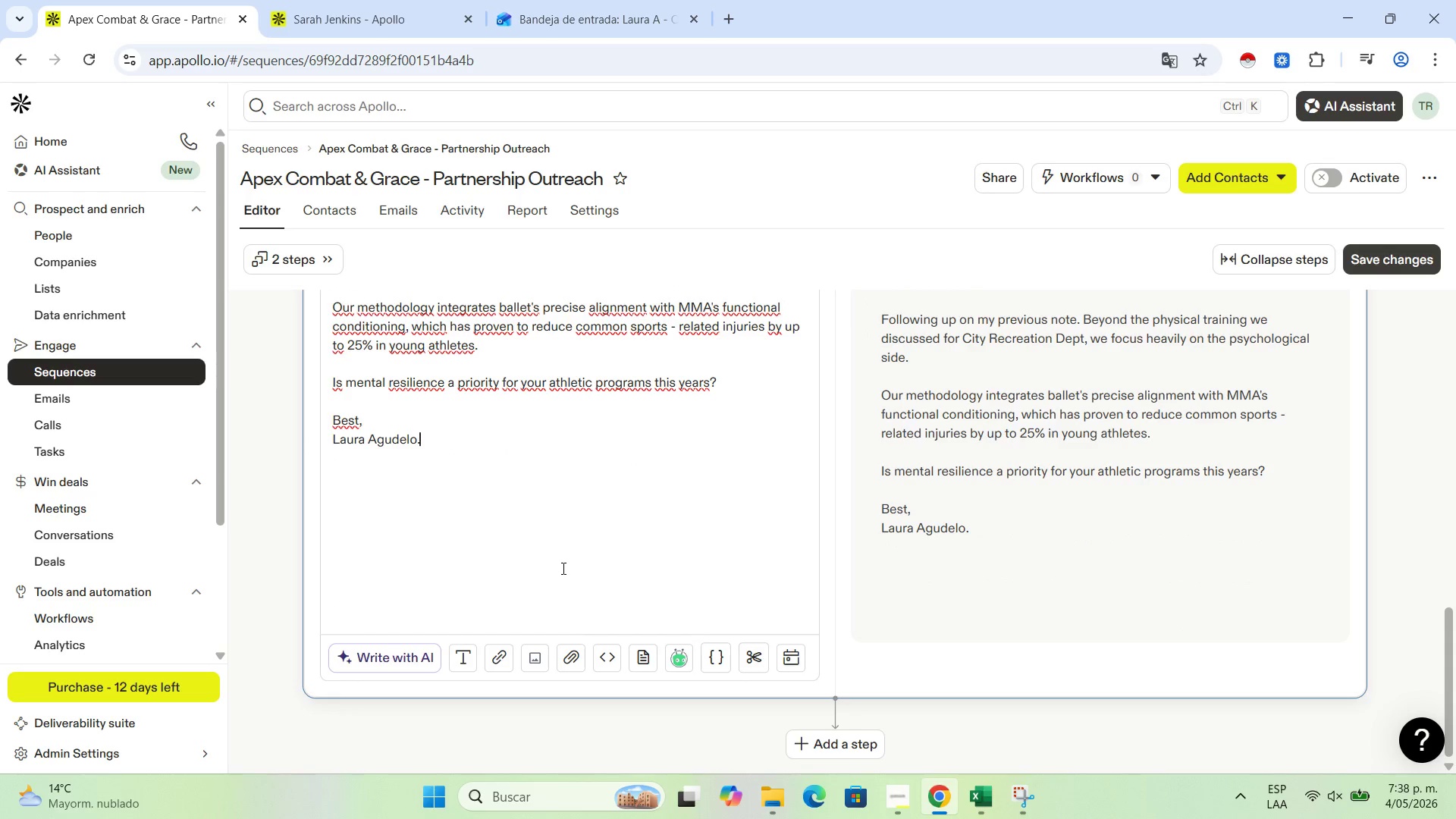 
wait(5.16)
 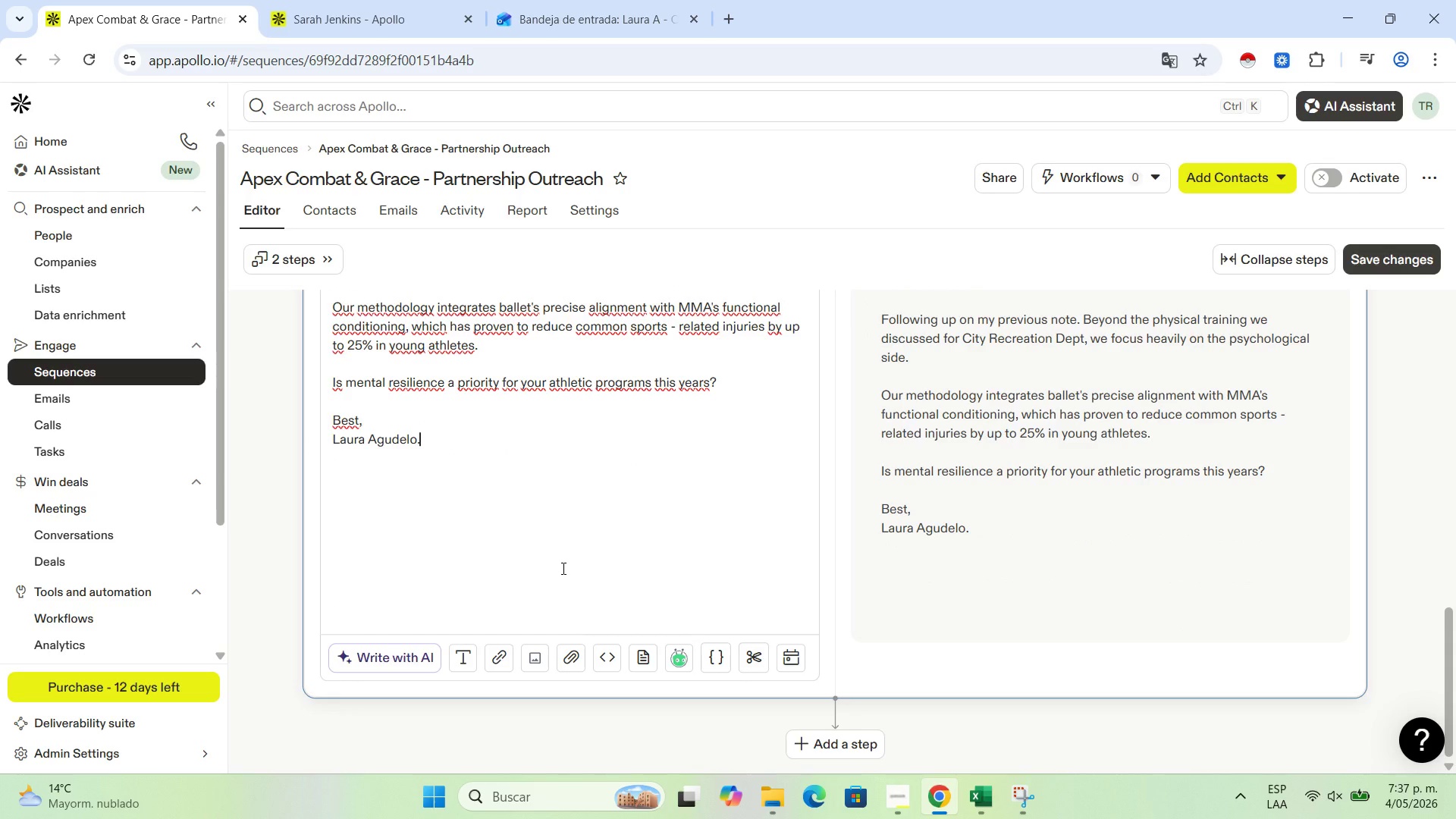 
scroll: coordinate [774, 576], scroll_direction: down, amount: 5.0
 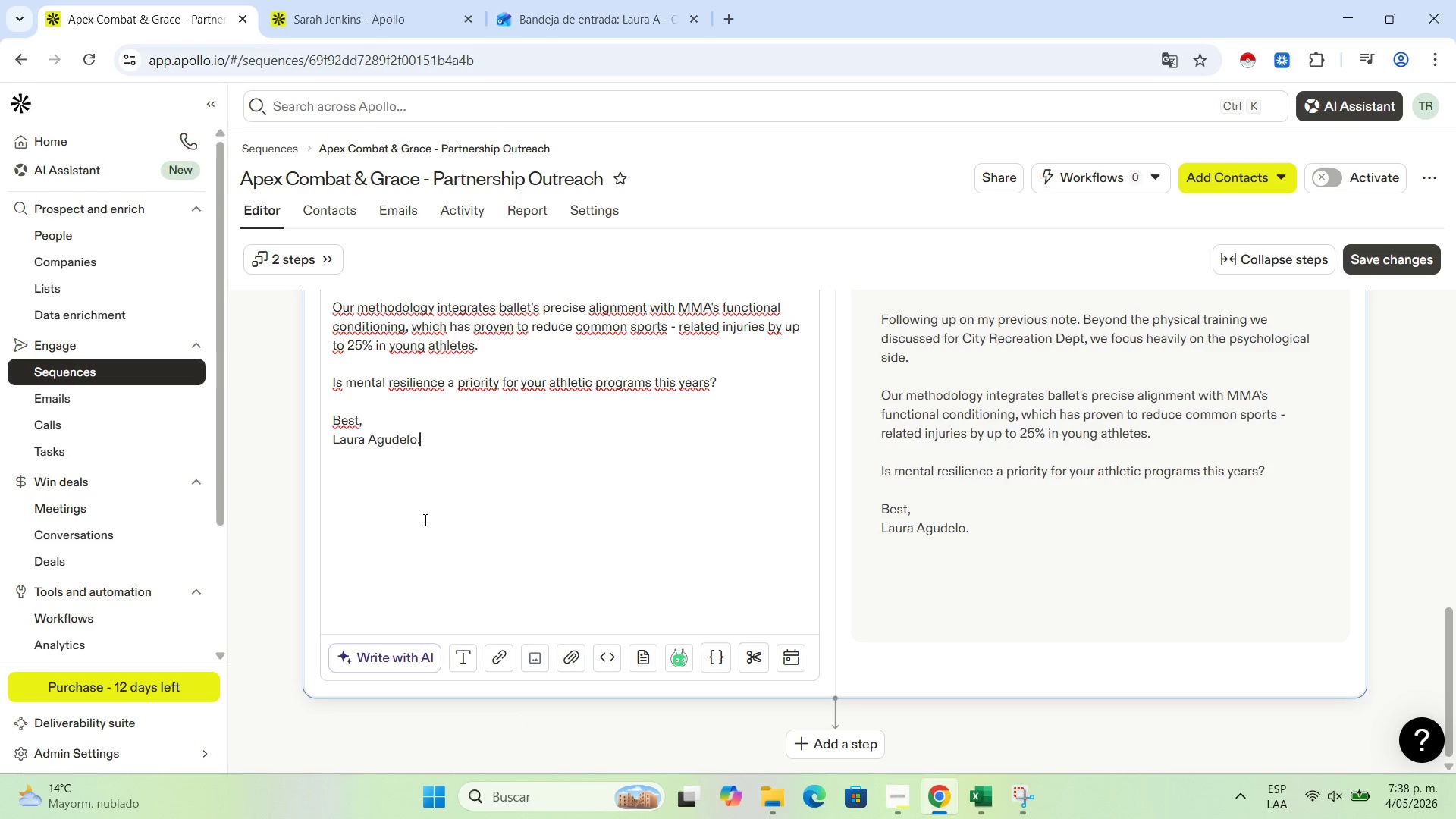 
scroll: coordinate [592, 541], scroll_direction: up, amount: 3.0
 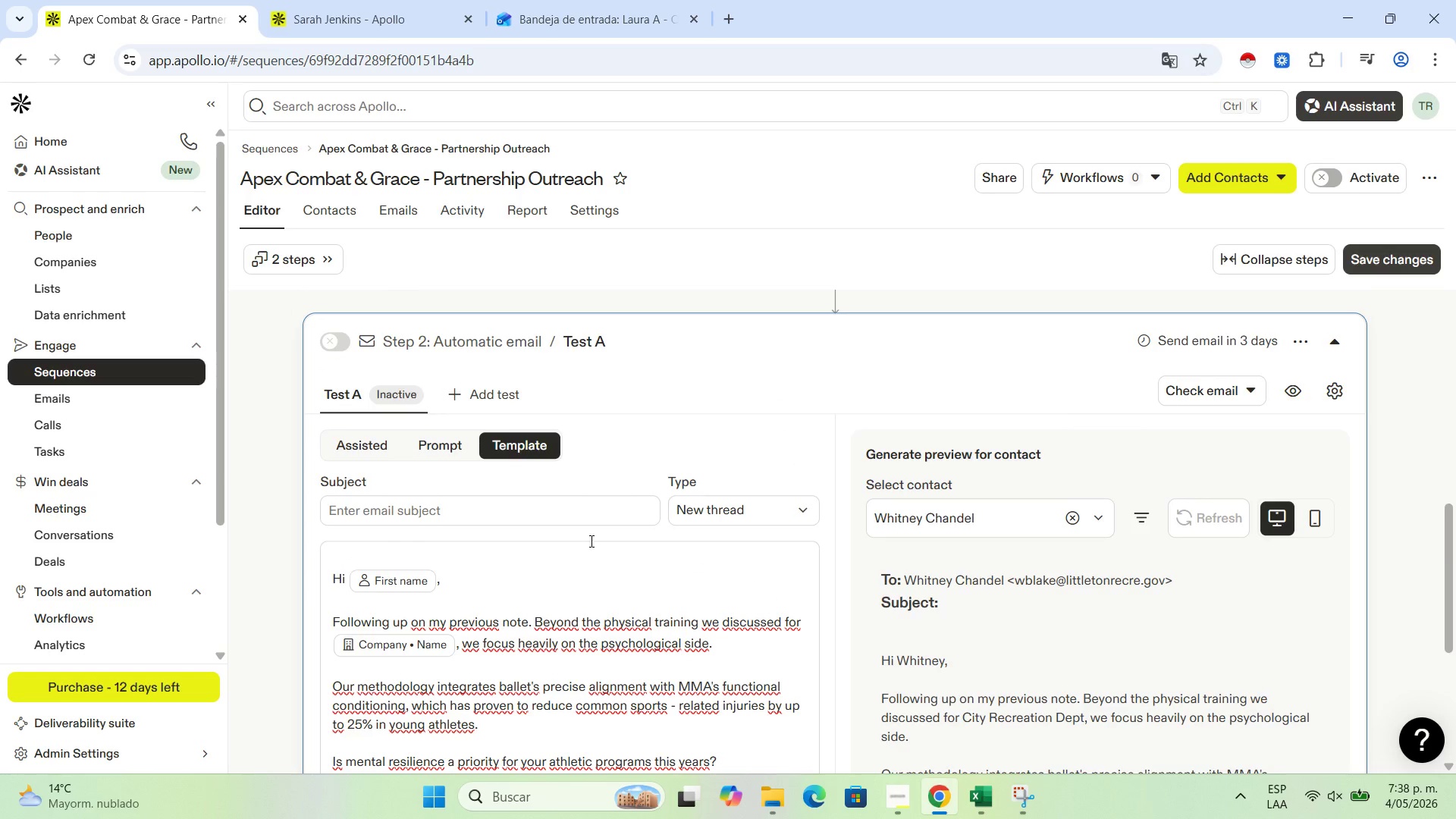 
scroll: coordinate [590, 541], scroll_direction: down, amount: 1.0
 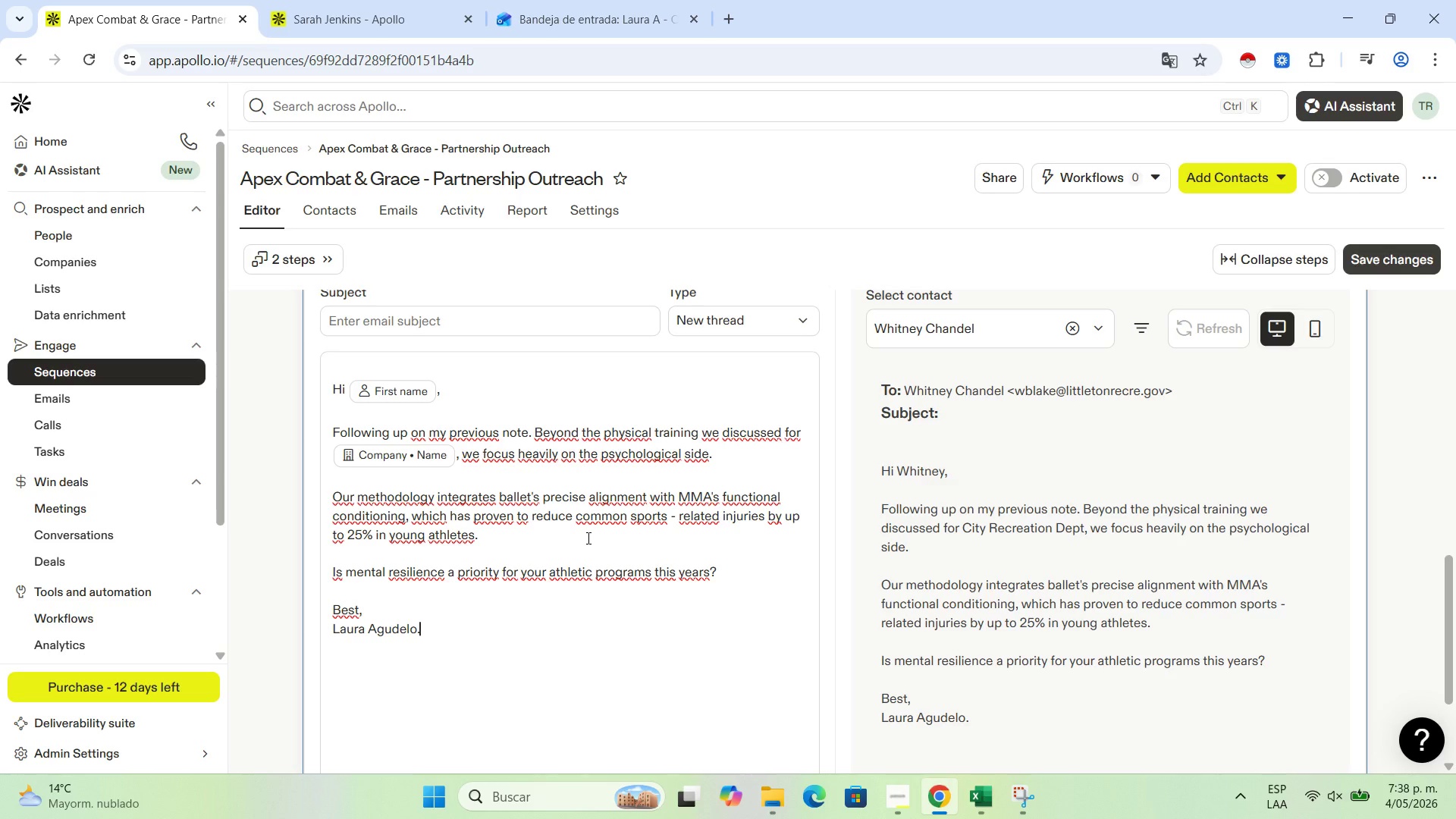 
wait(10.89)
 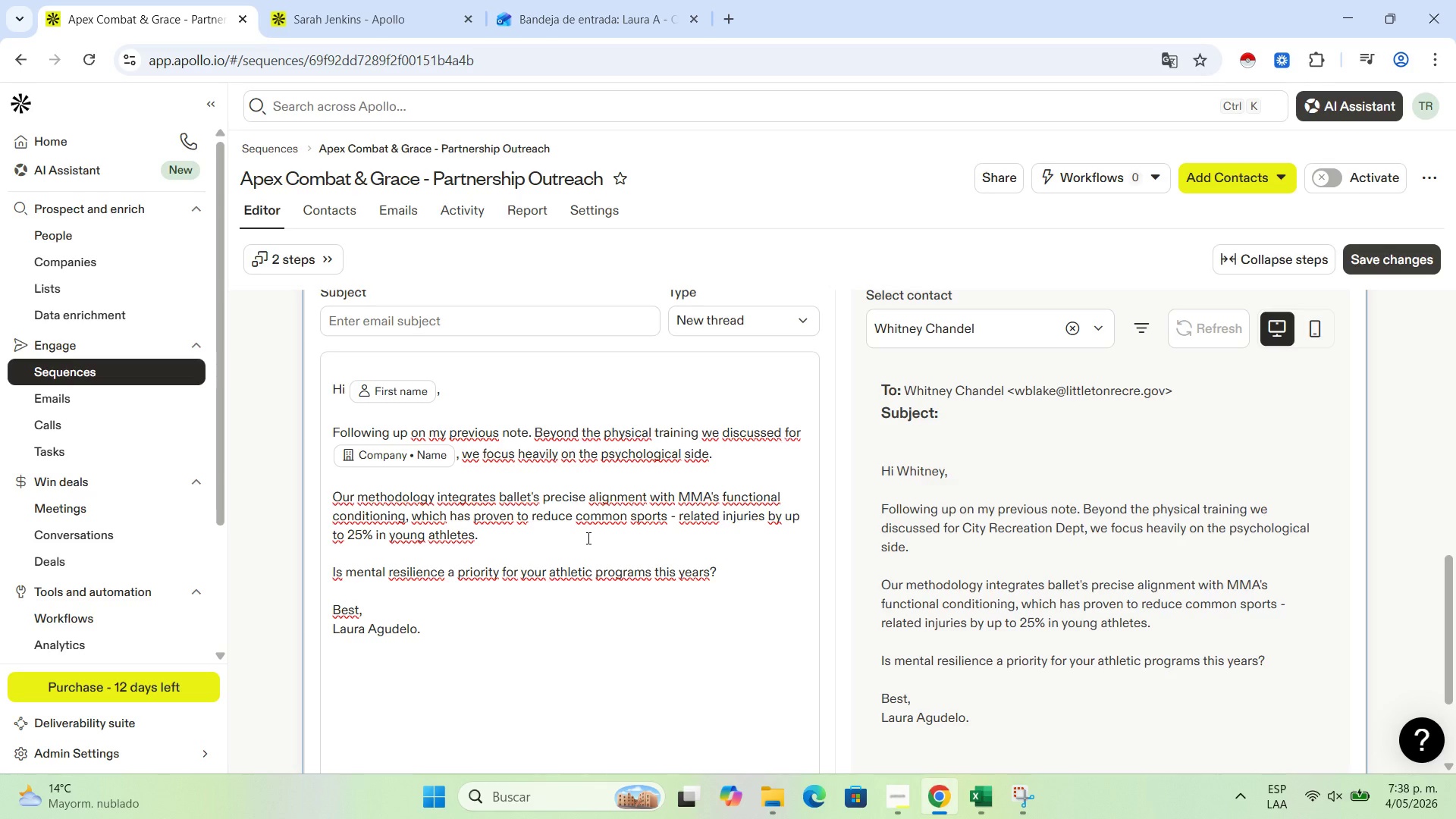 
key(Control+NumpadSubtract)
 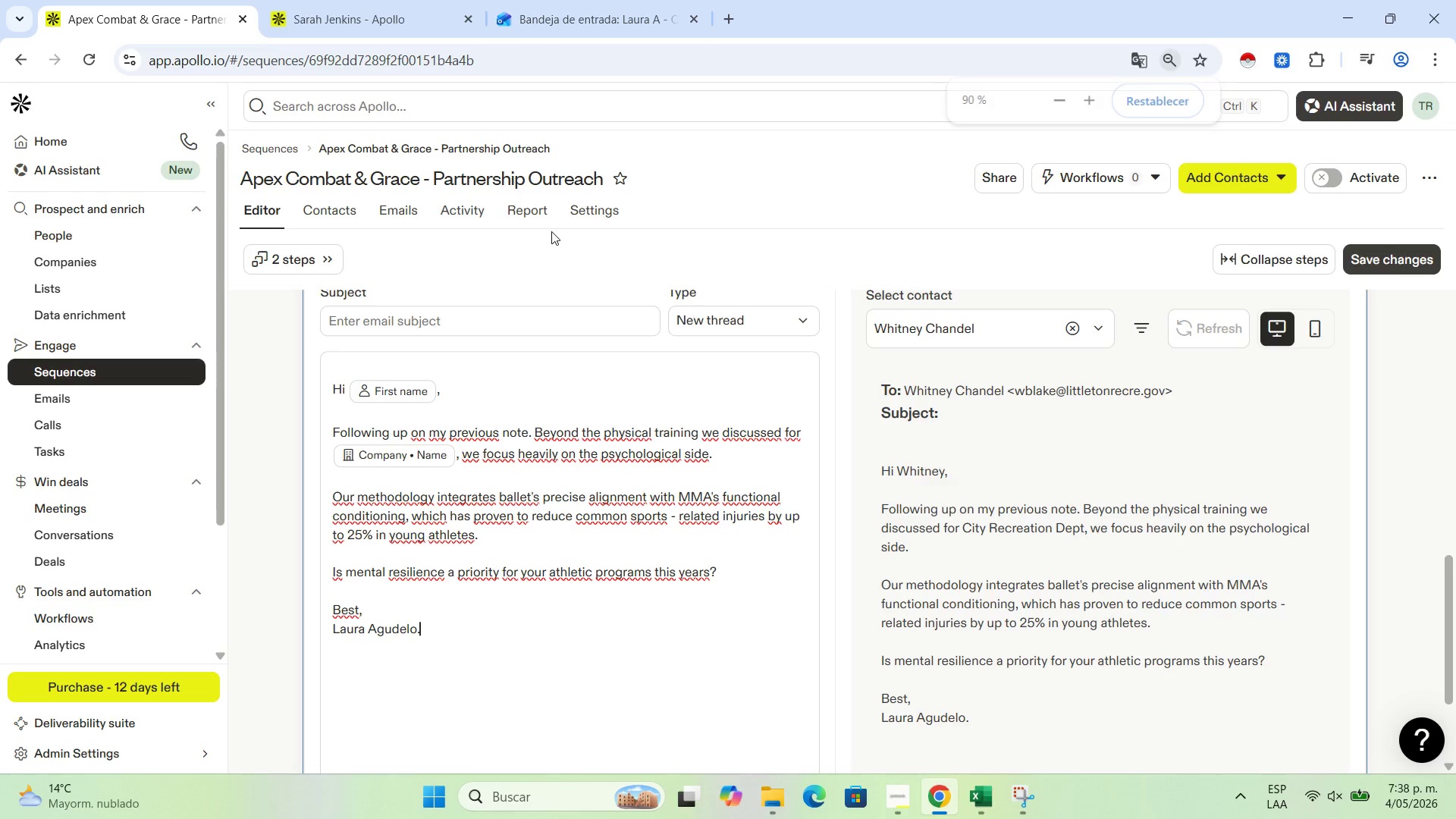 
key(Control+NumpadSubtract)
 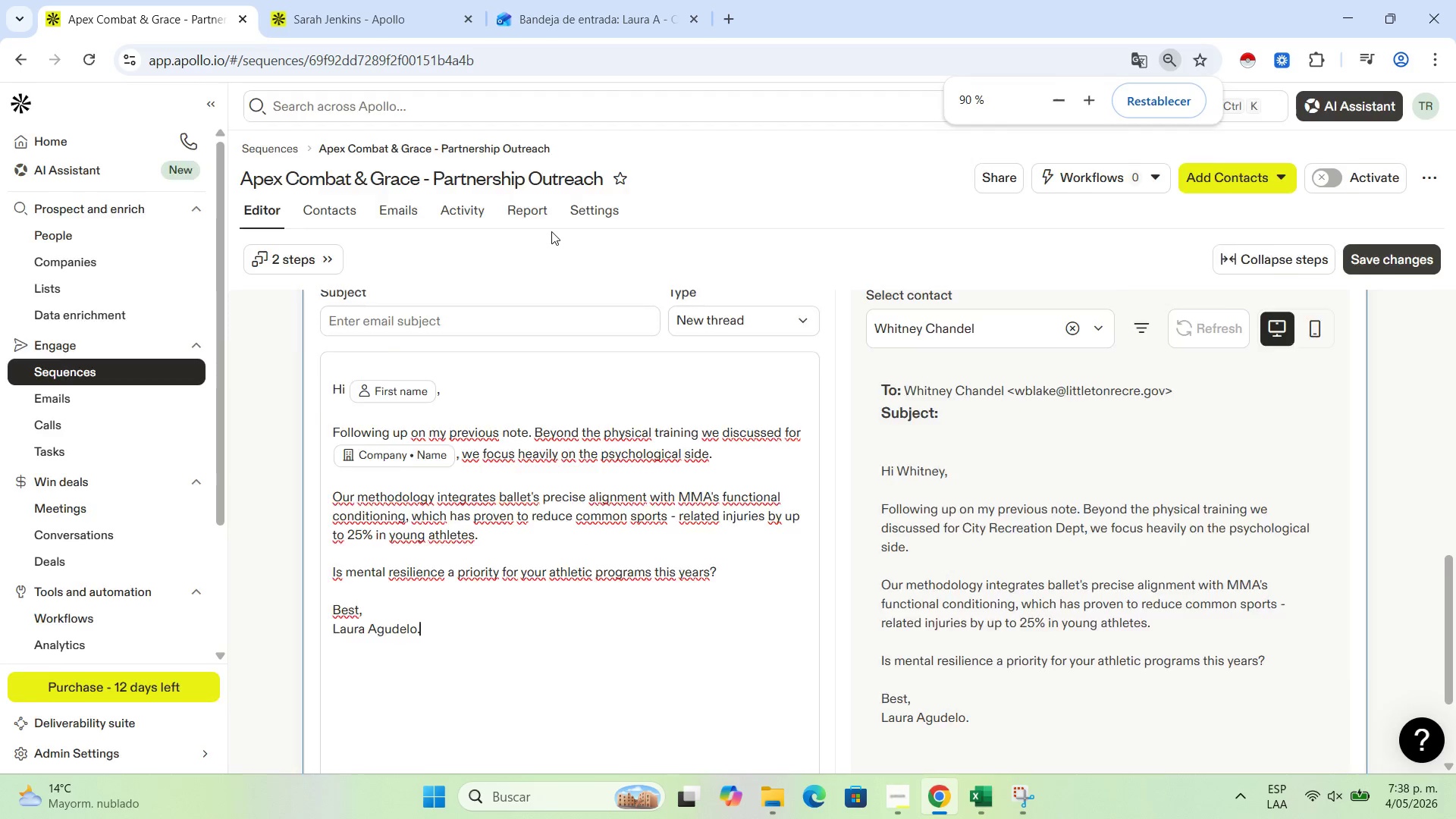 
key(Control+NumpadSubtract)